 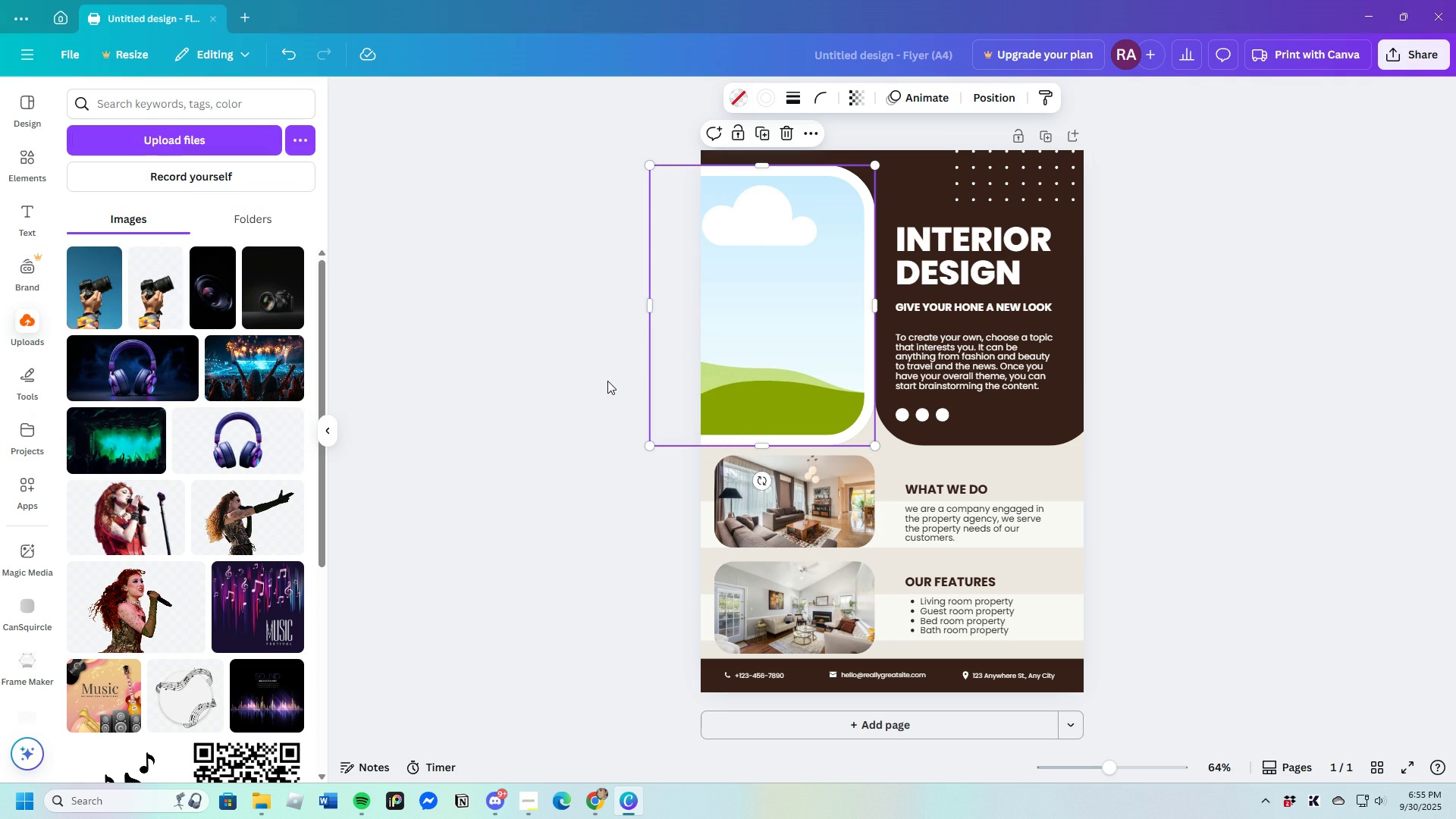 
left_click([170, 142])
 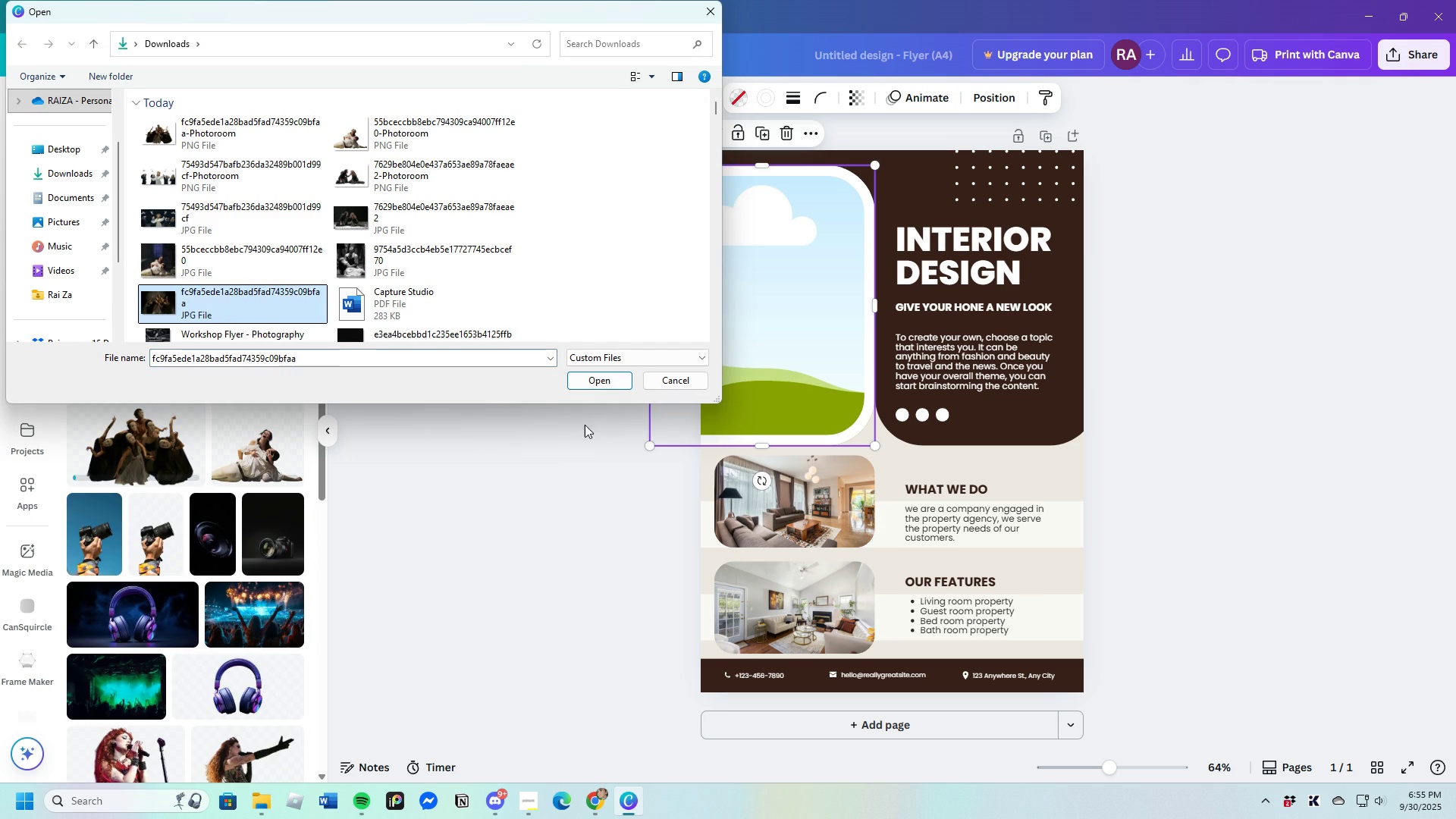 
left_click([586, 384])
 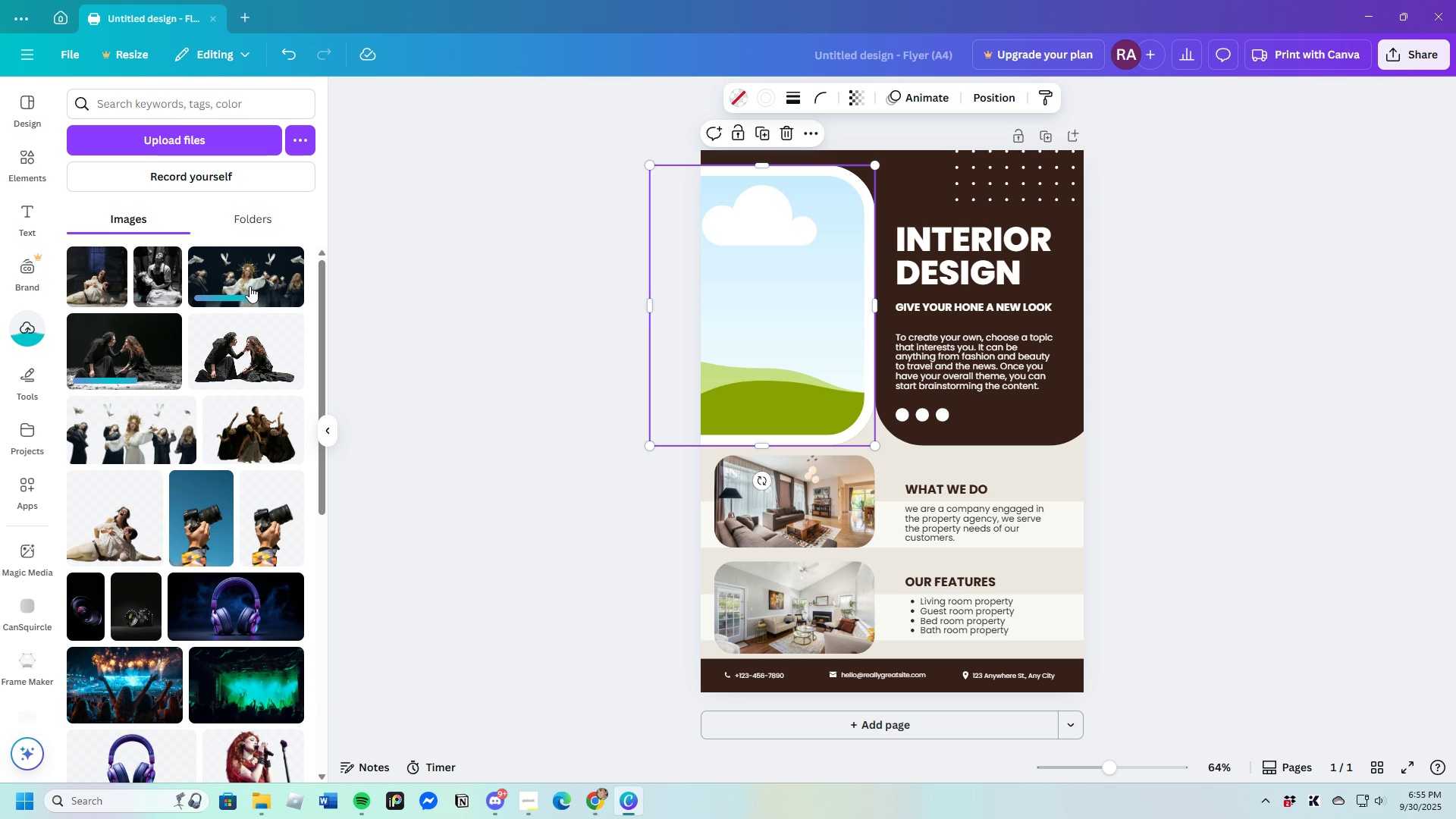 
wait(13.47)
 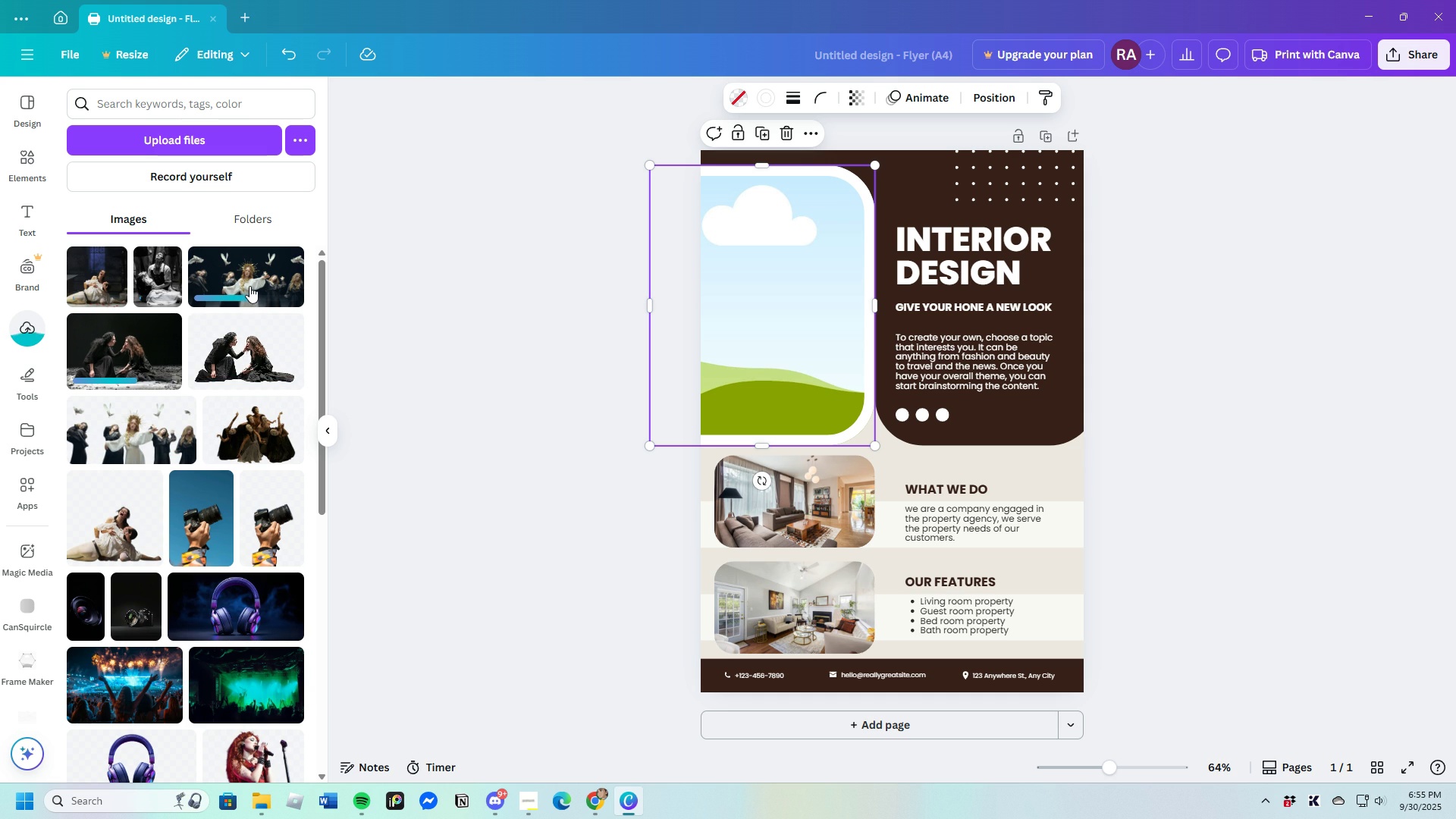 
left_click([158, 270])